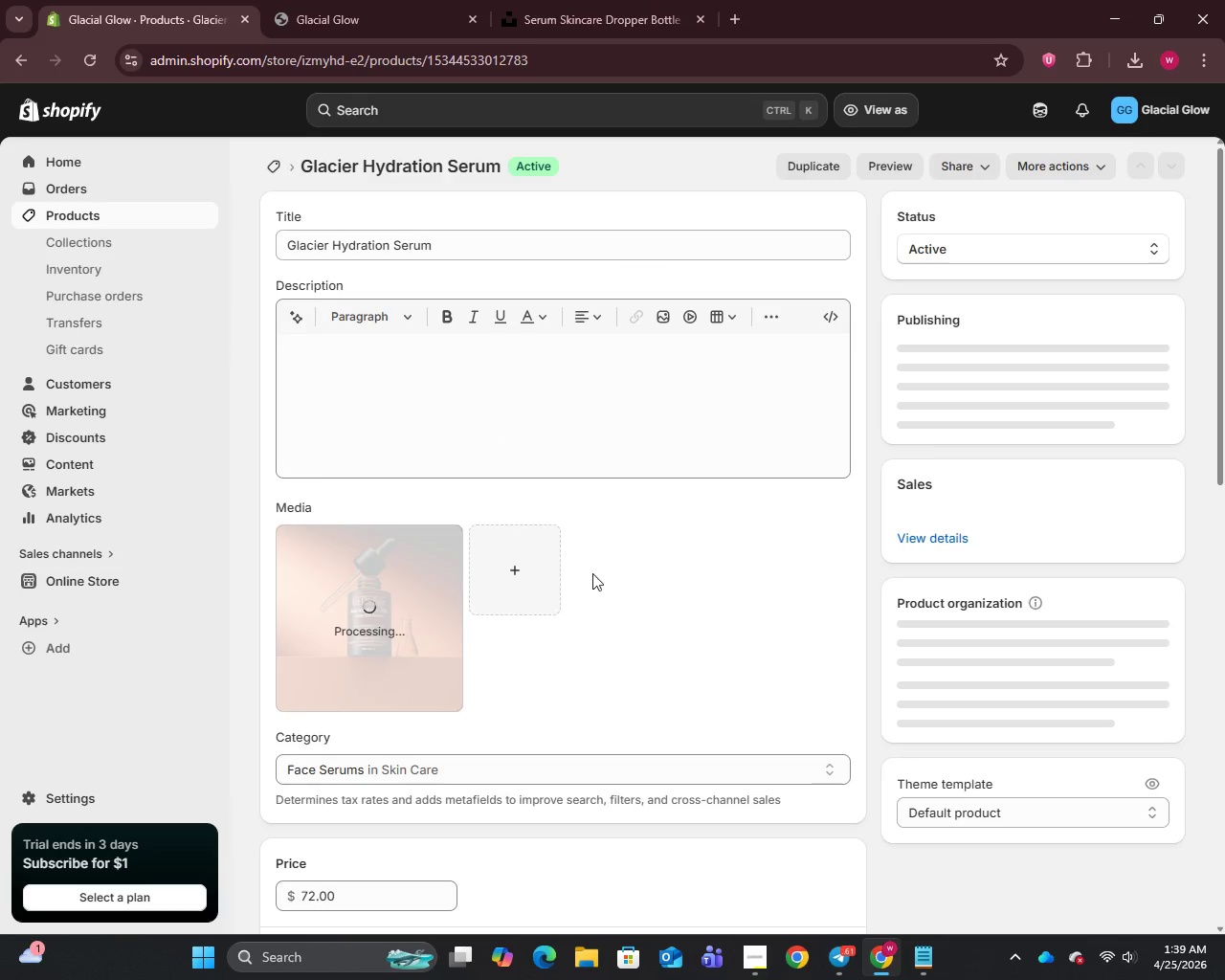 
scroll: coordinate [667, 670], scroll_direction: down, amount: 8.0
 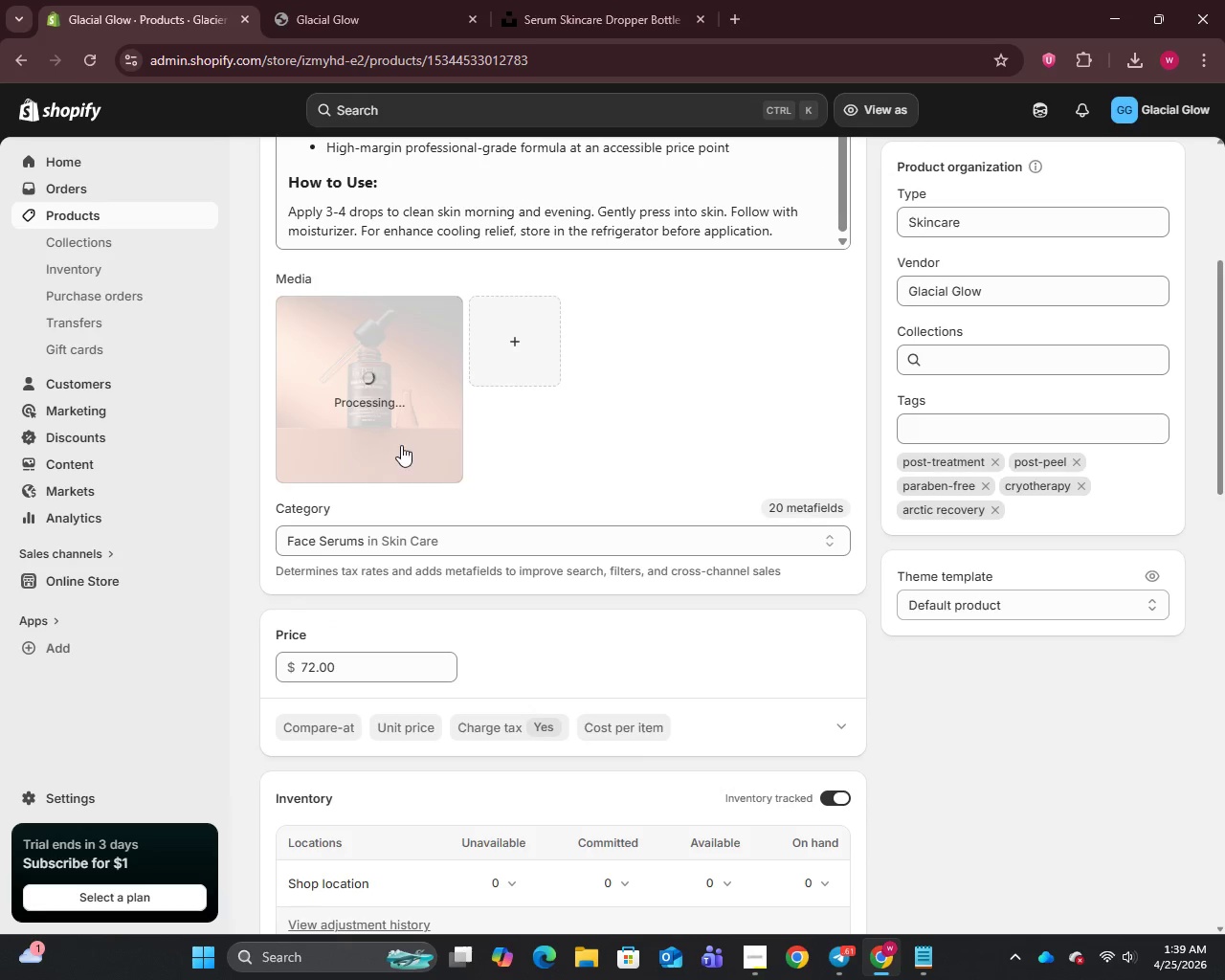 
left_click([386, 412])
 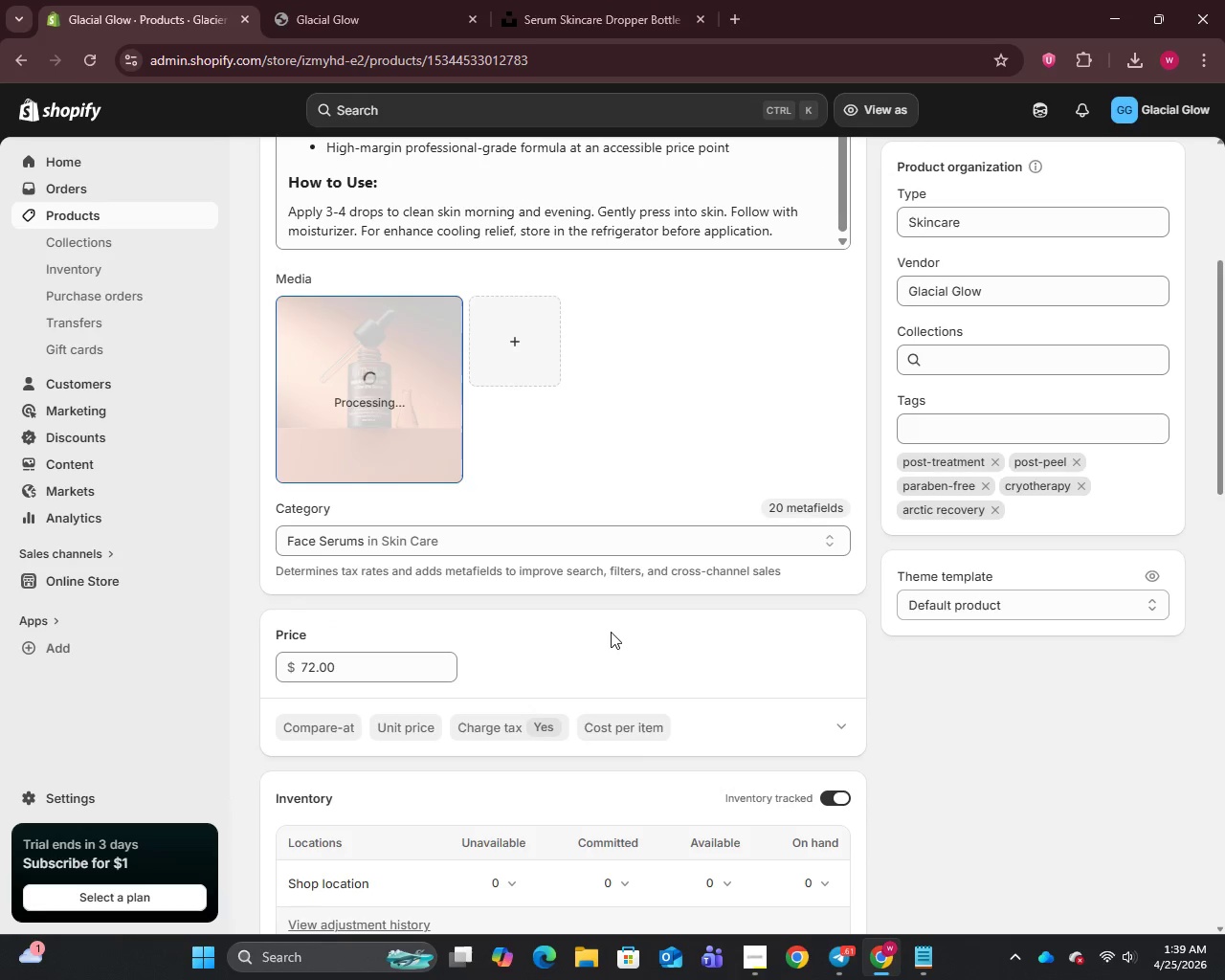 
wait(10.55)
 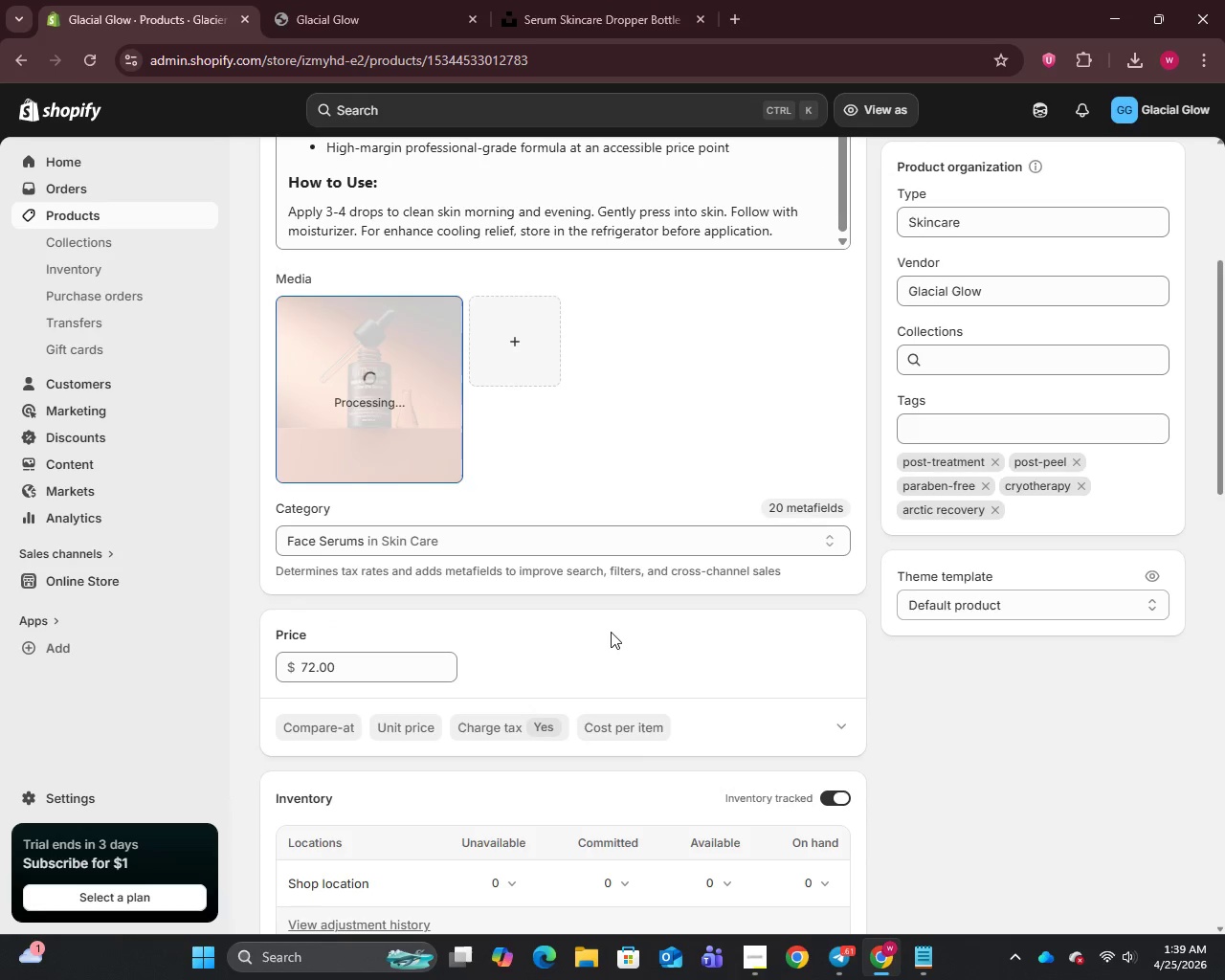 
left_click([829, 310])
 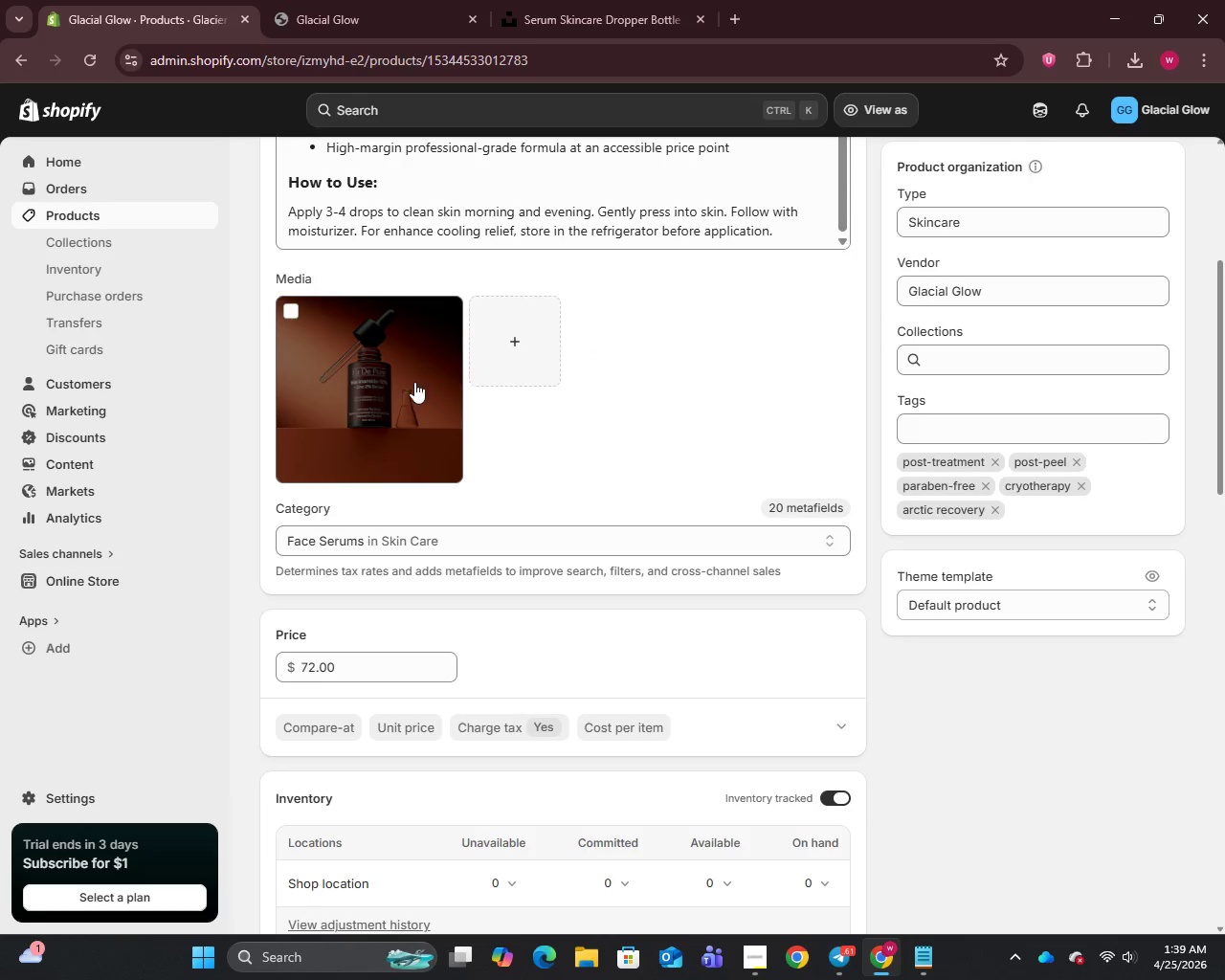 
left_click([408, 383])
 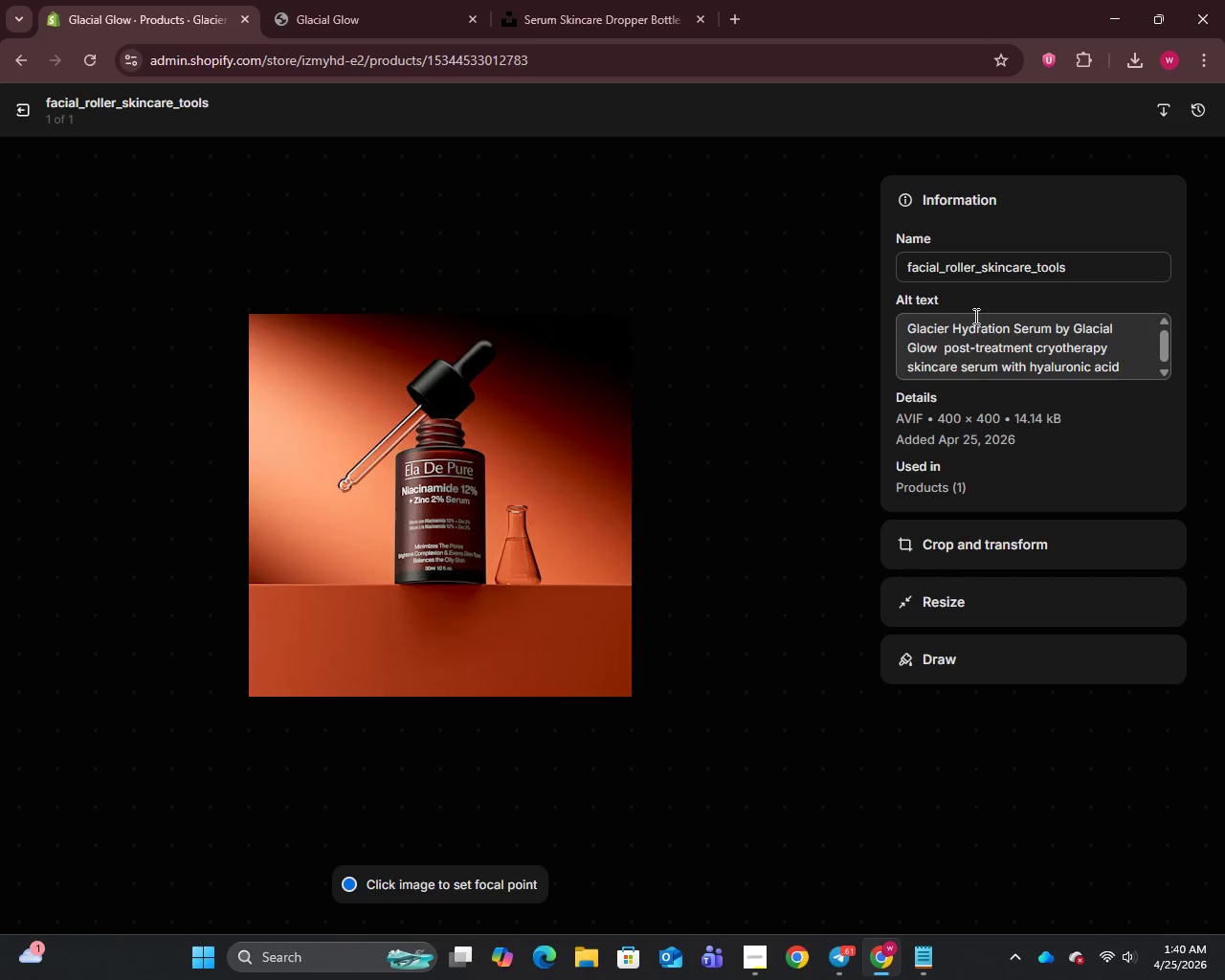 